 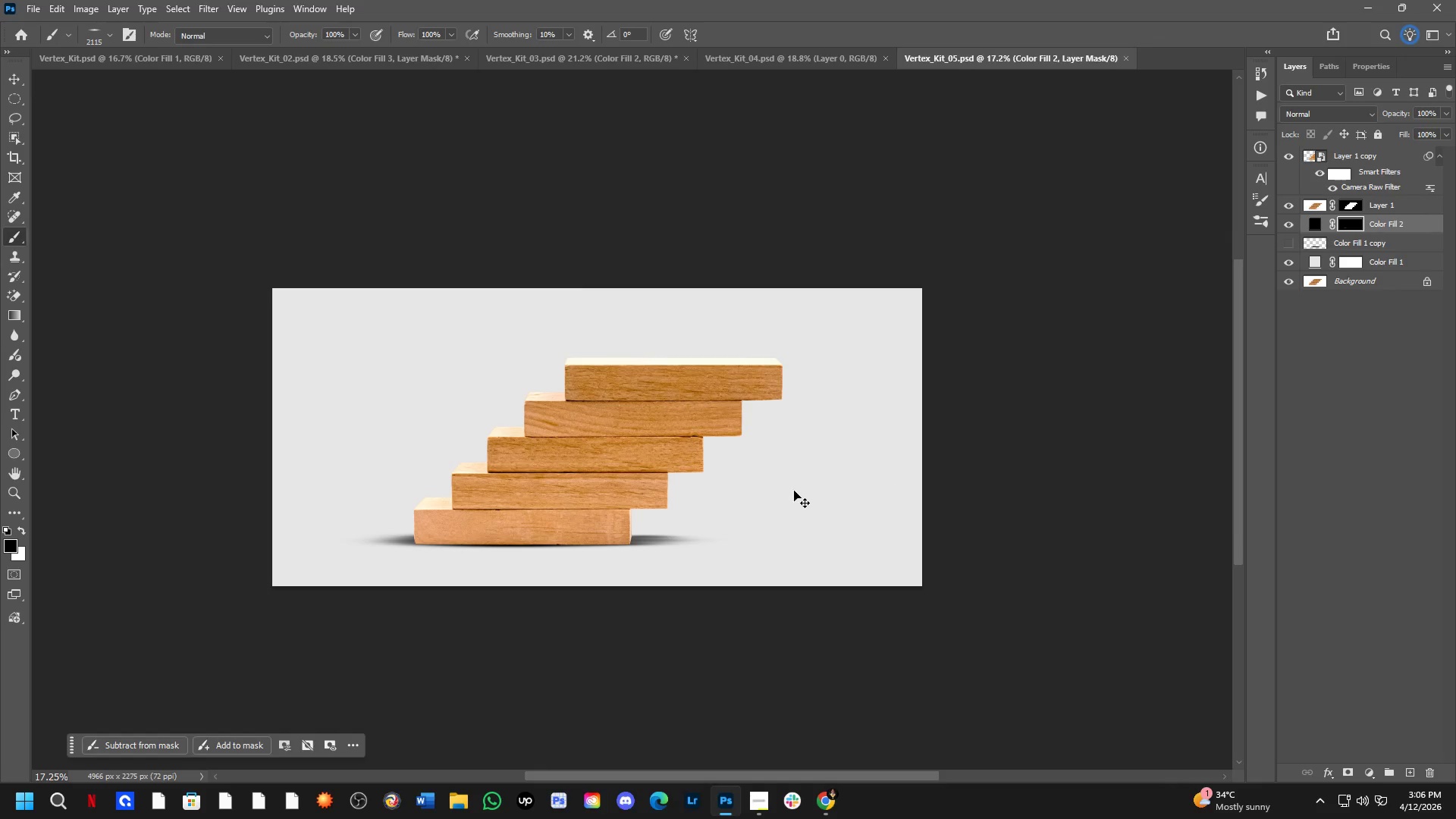 
key(Control+Tab)
 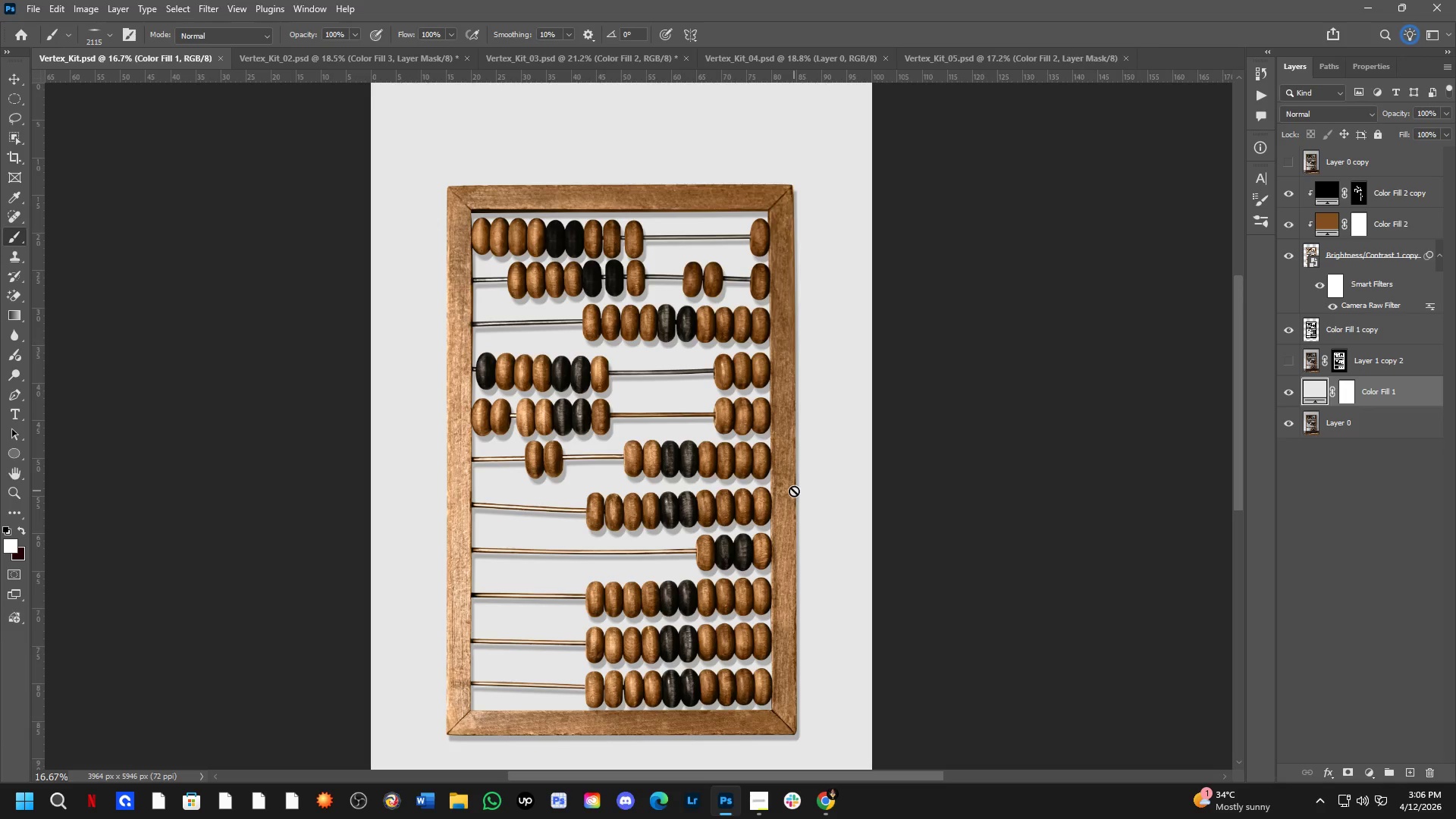 
key(Control+ControlLeft)
 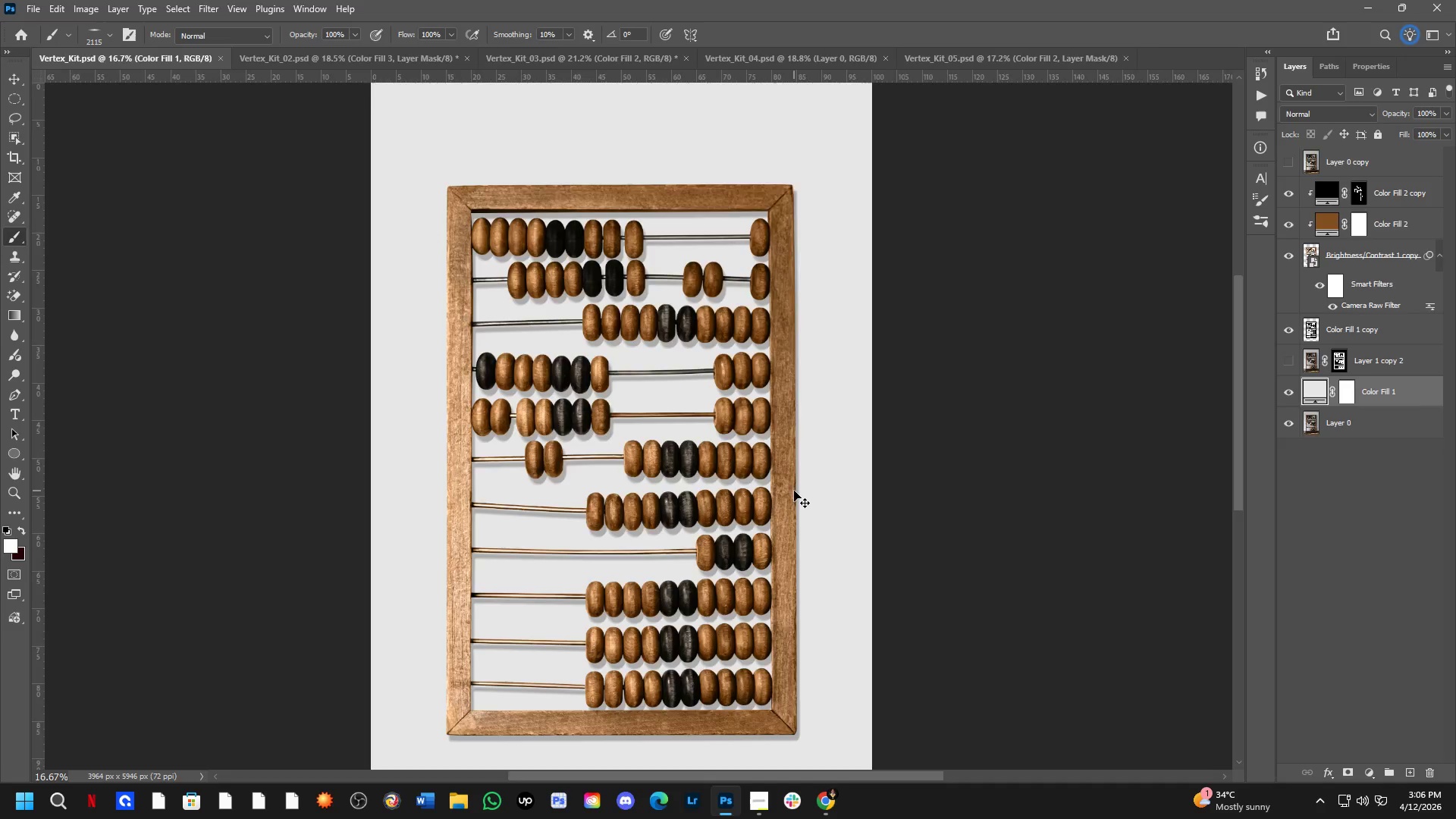 
key(Control+Tab)
 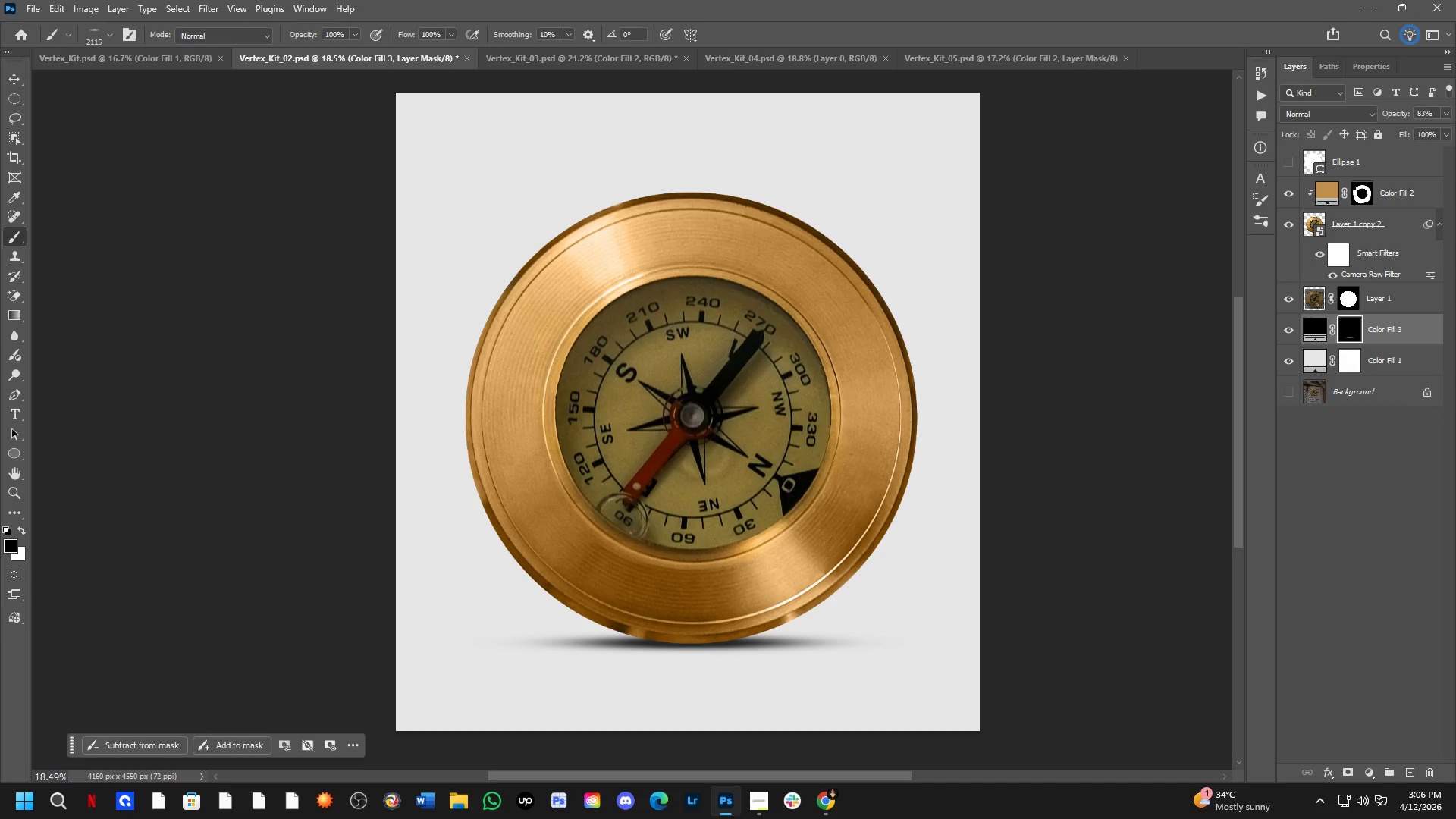 
key(Control+ControlLeft)
 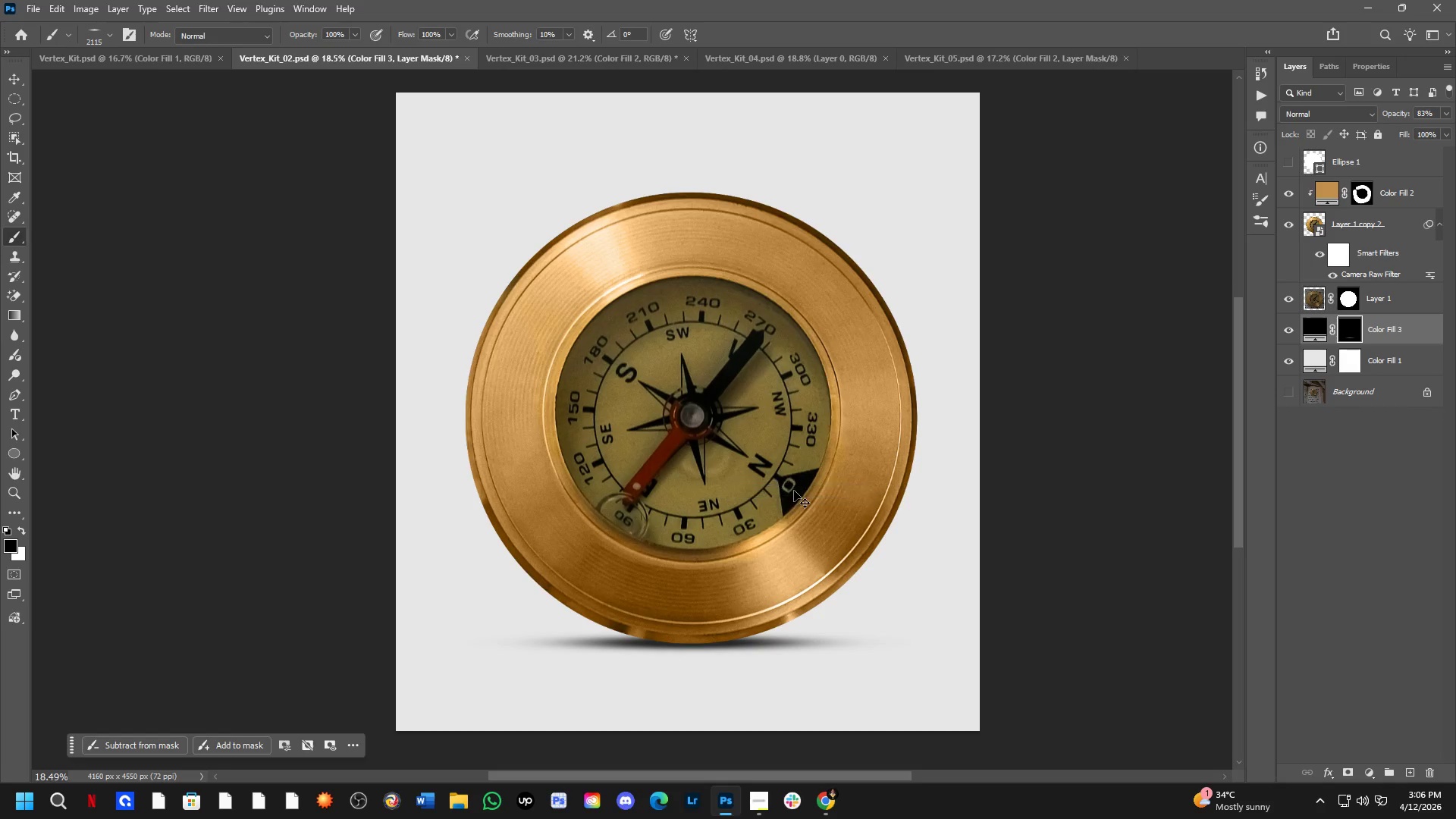 
key(Control+Tab)
 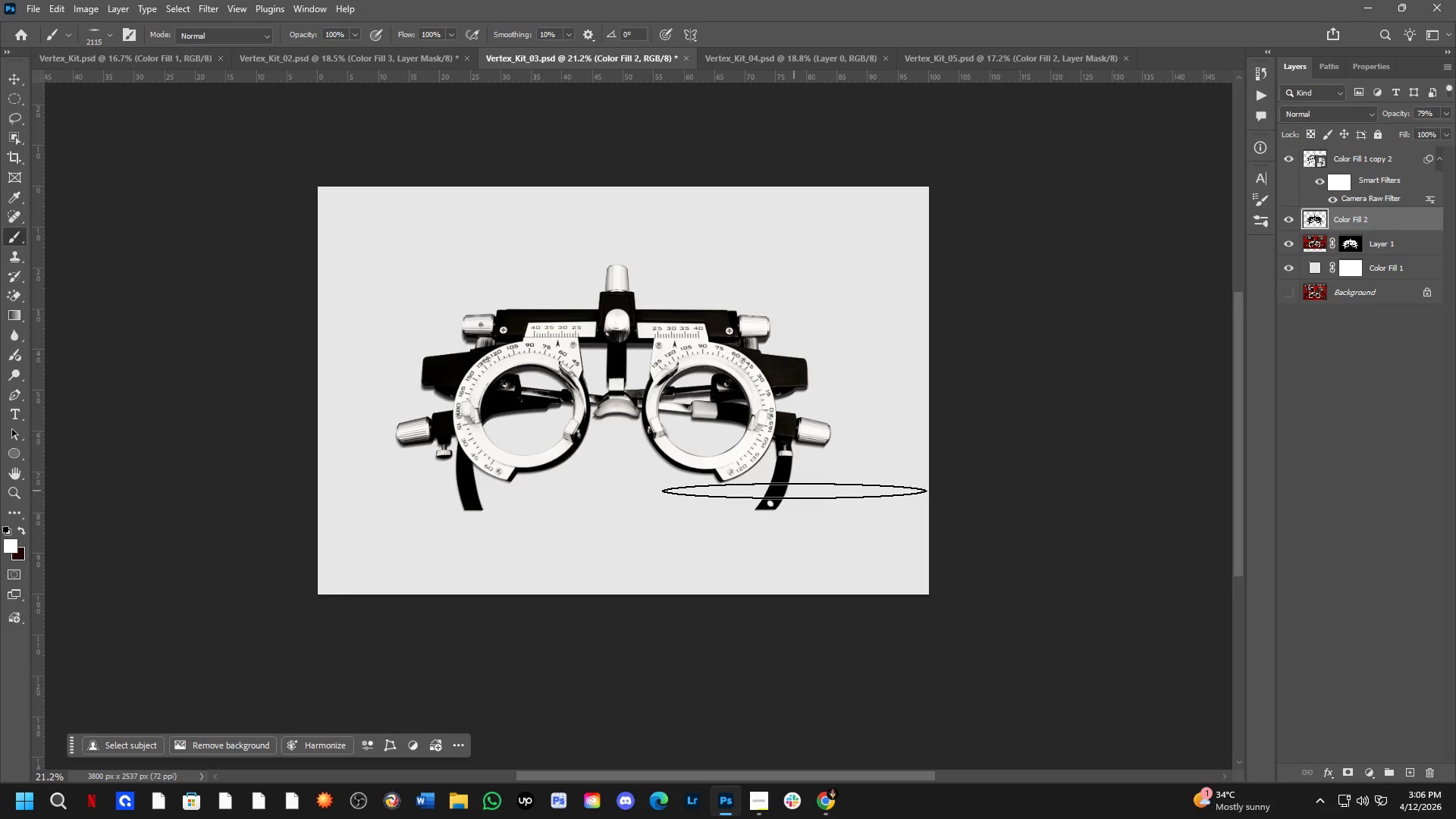 
key(Control+ControlLeft)
 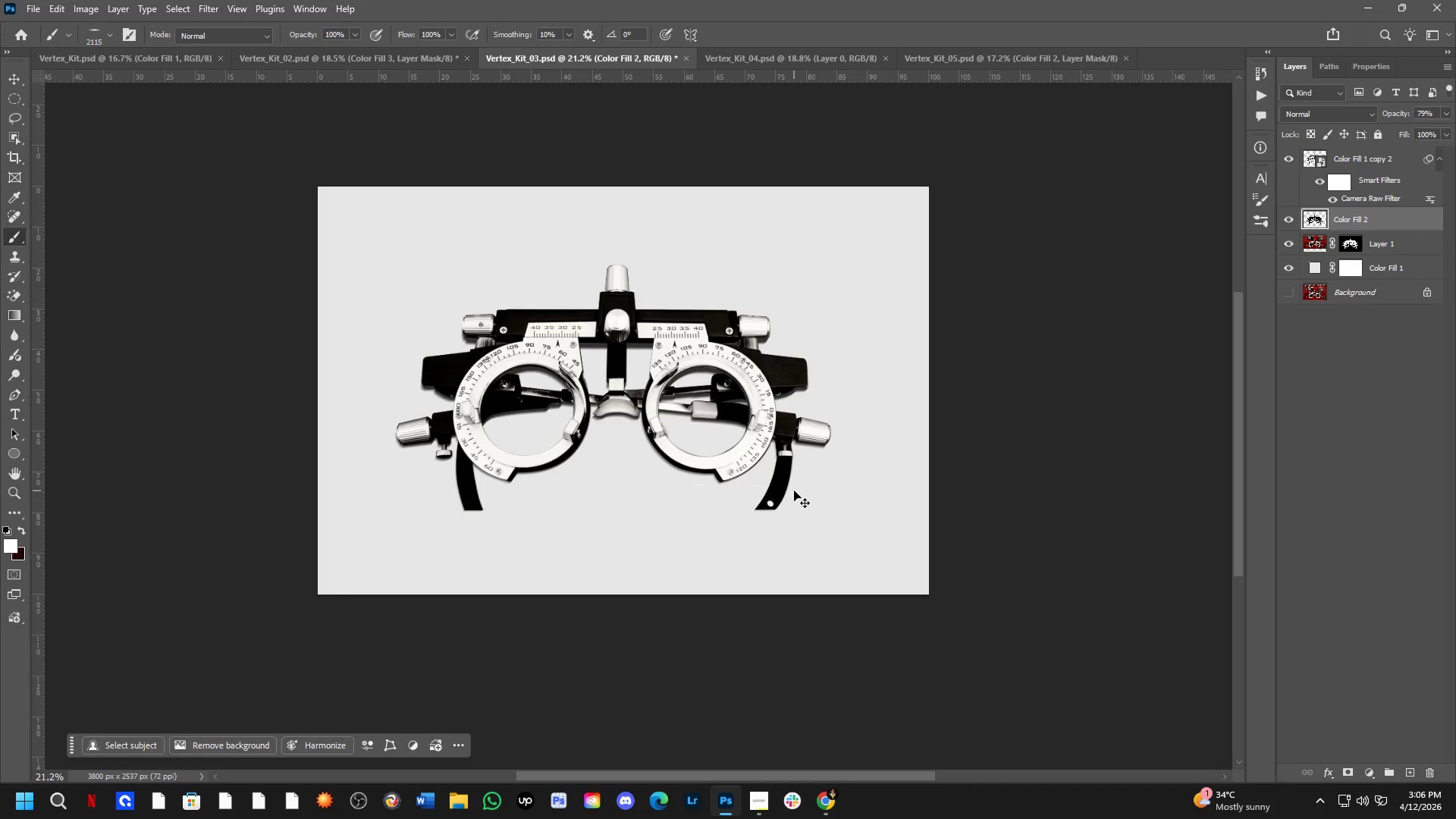 
key(Control+Tab)
 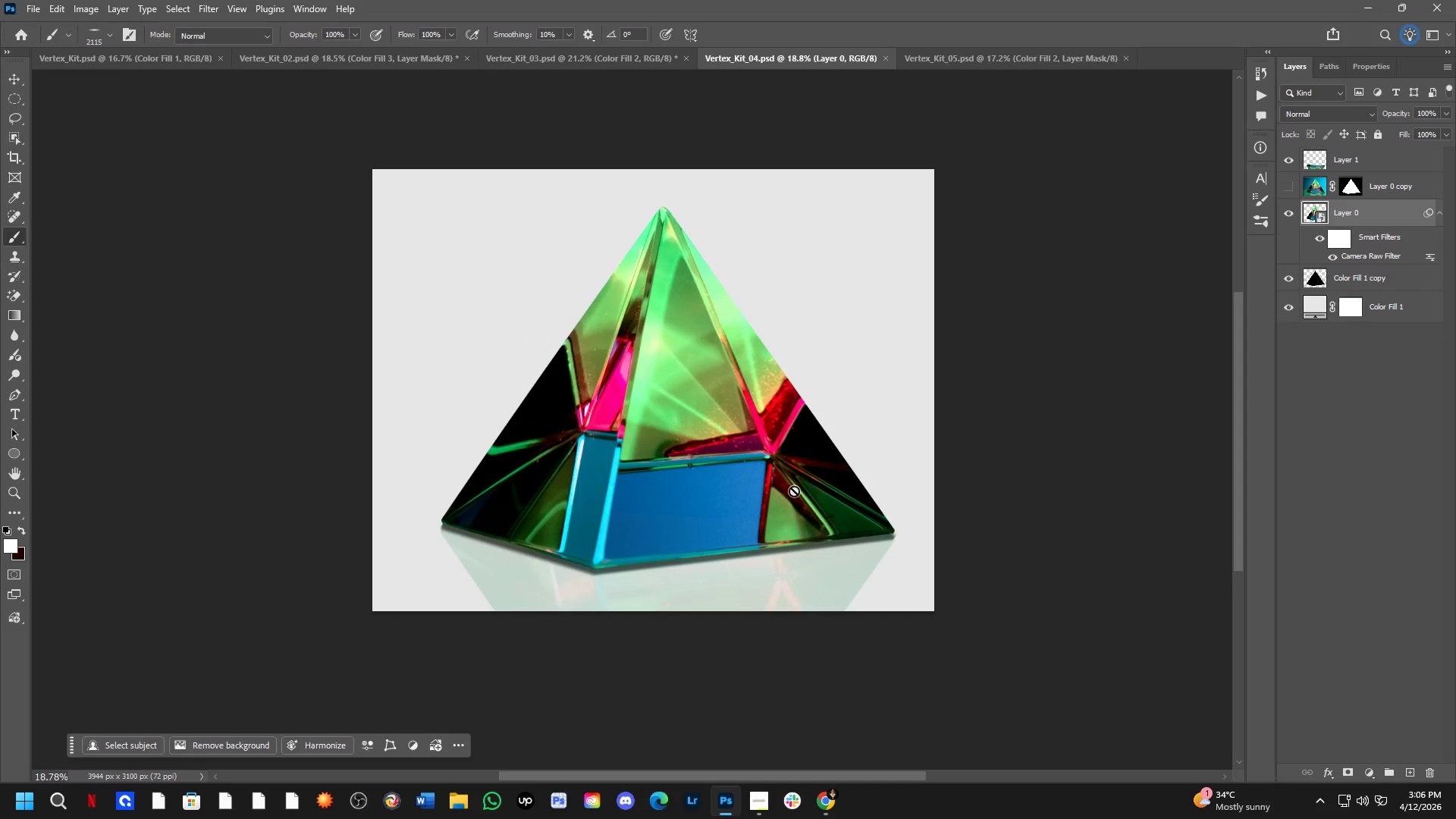 
key(Control+ControlLeft)
 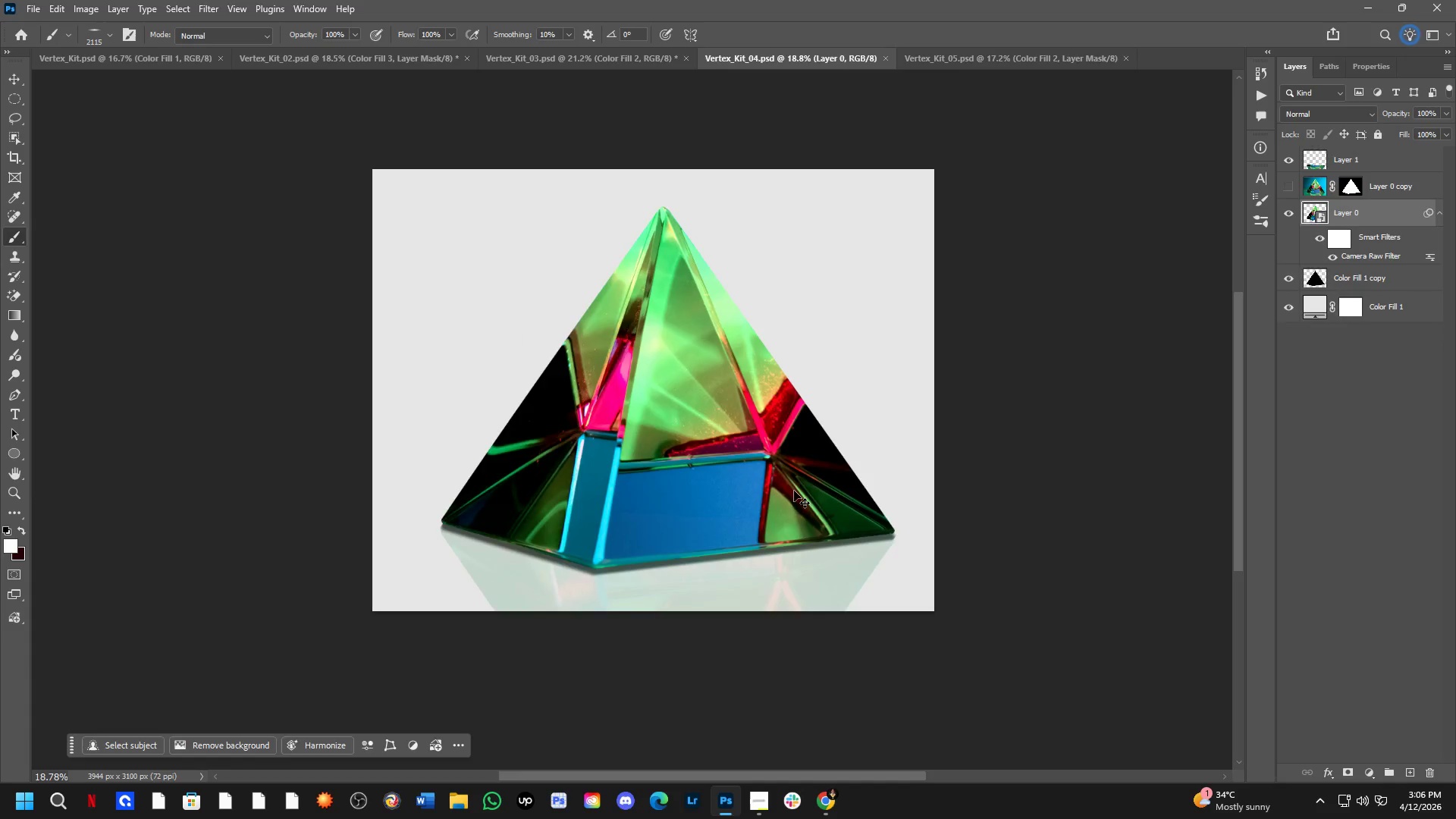 
key(Control+Tab)
 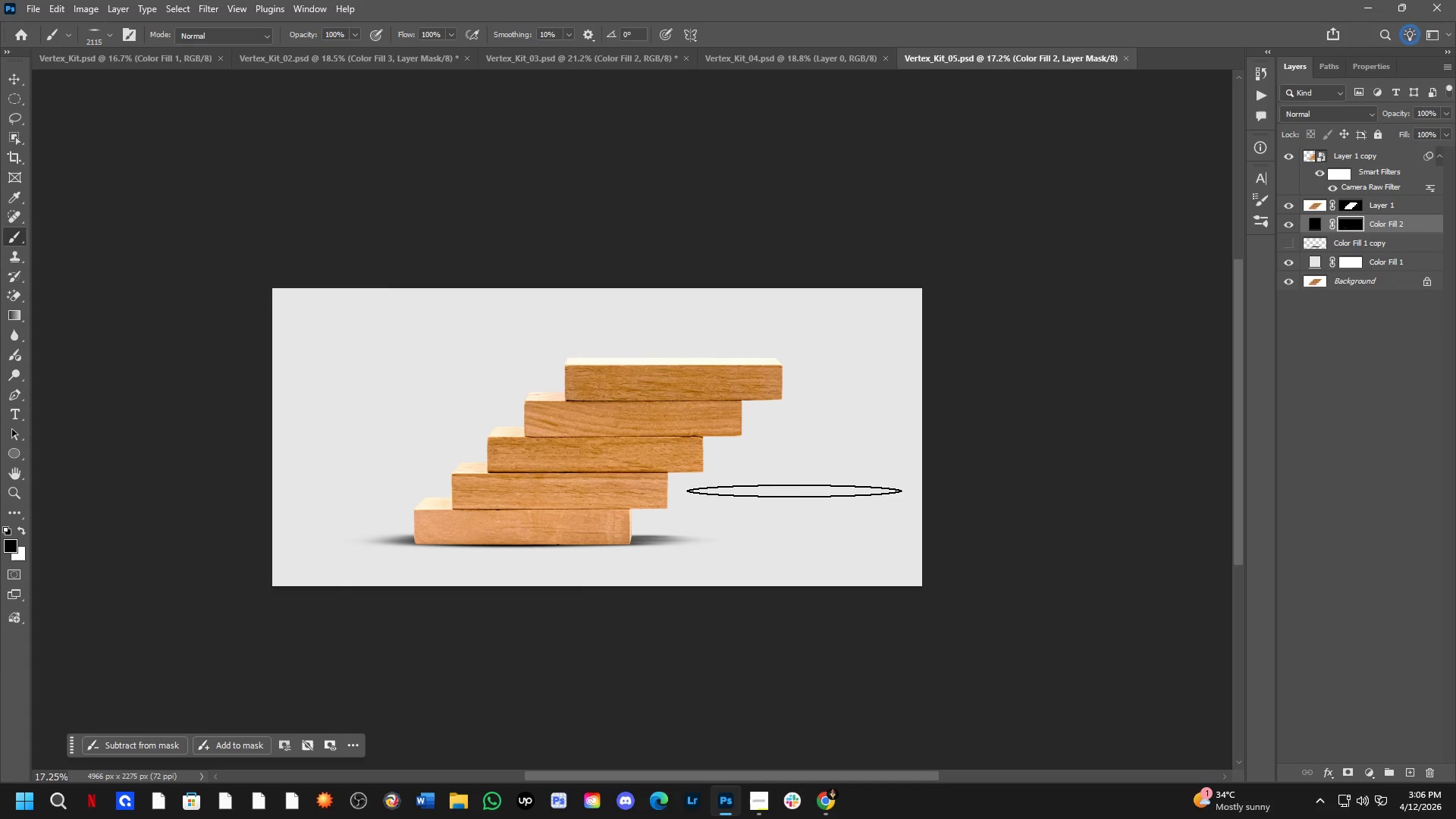 
key(Control+ControlLeft)
 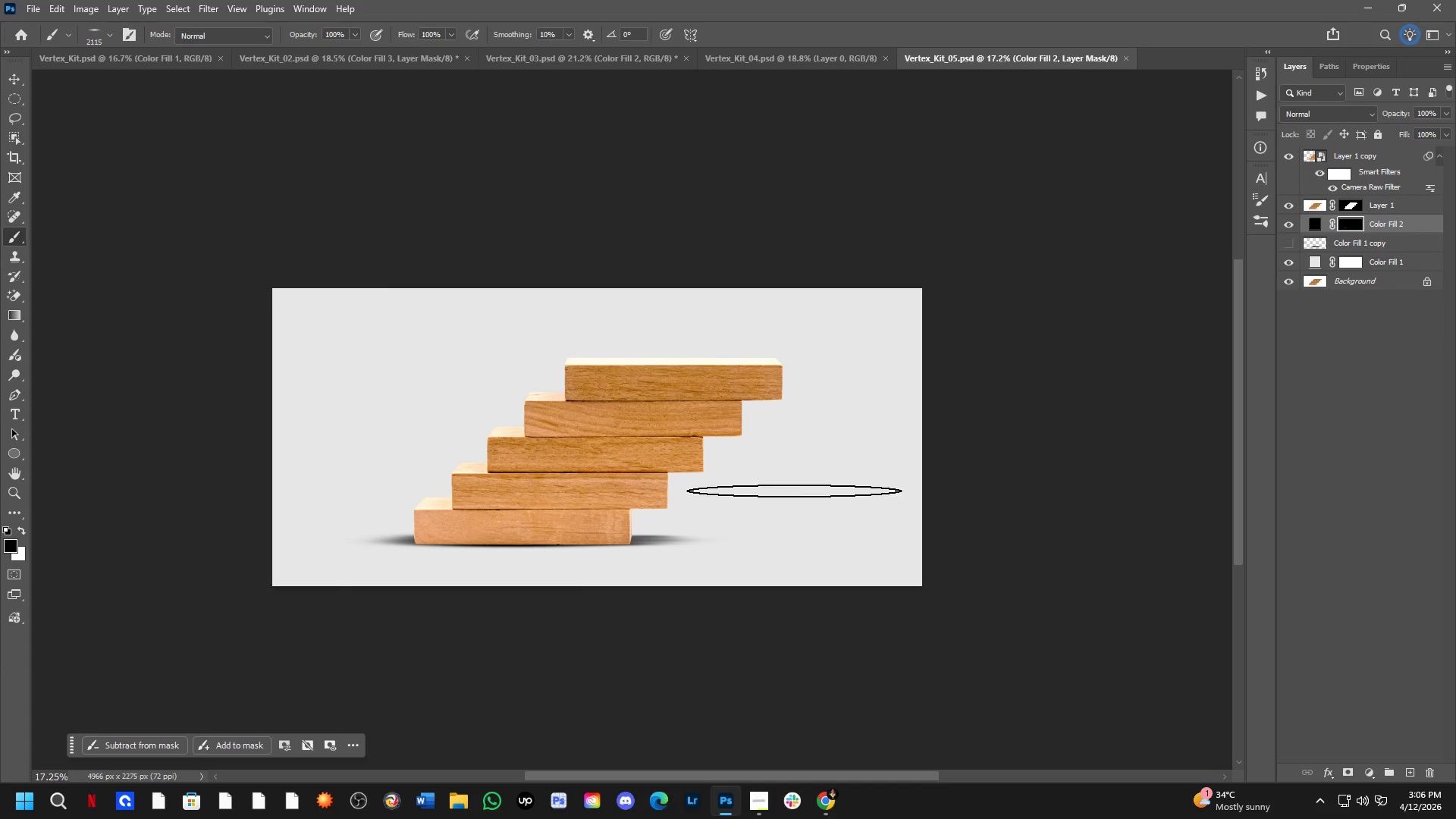 
key(Control+Tab)
 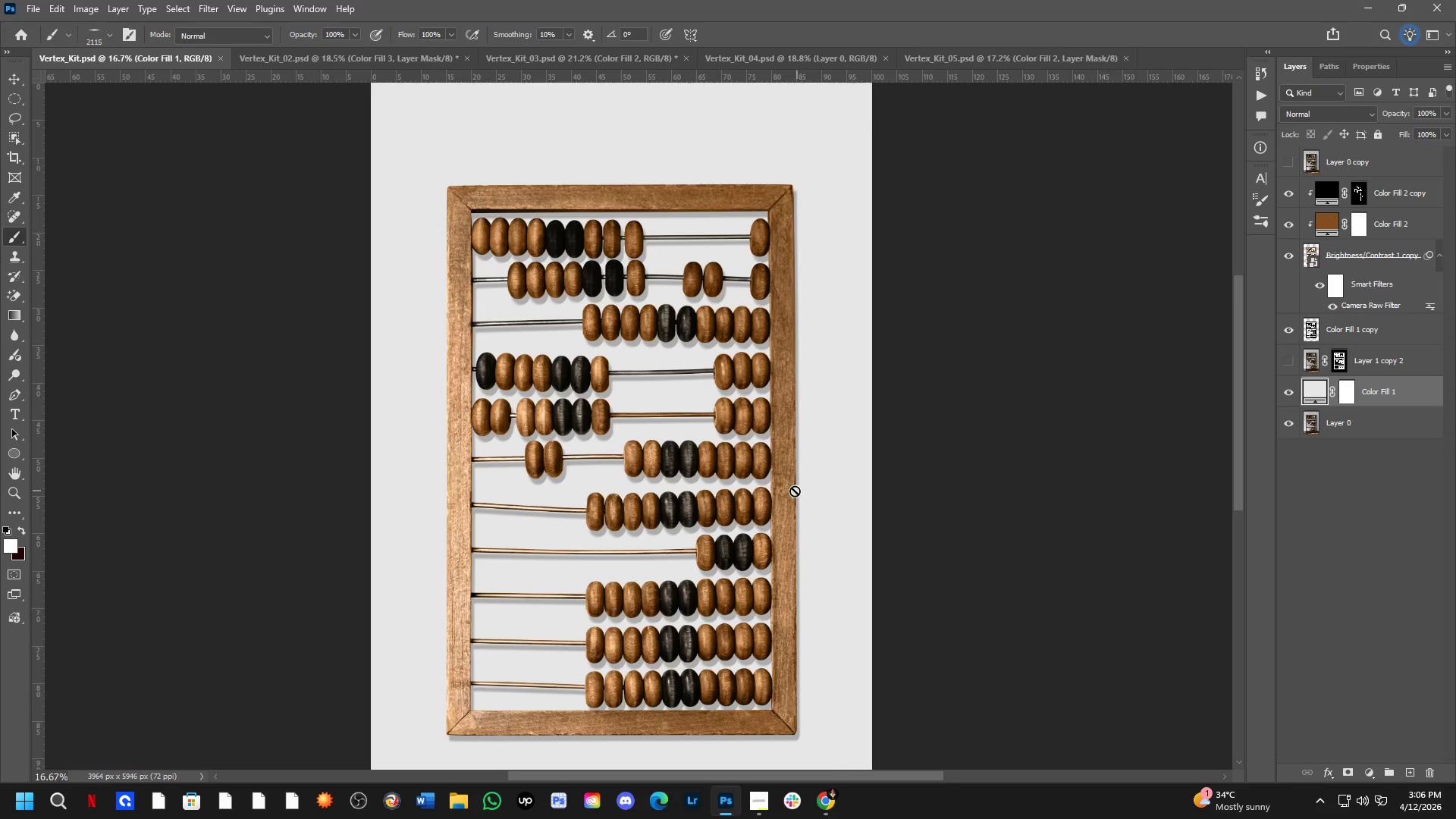 
hold_key(key=Space, duration=0.39)
 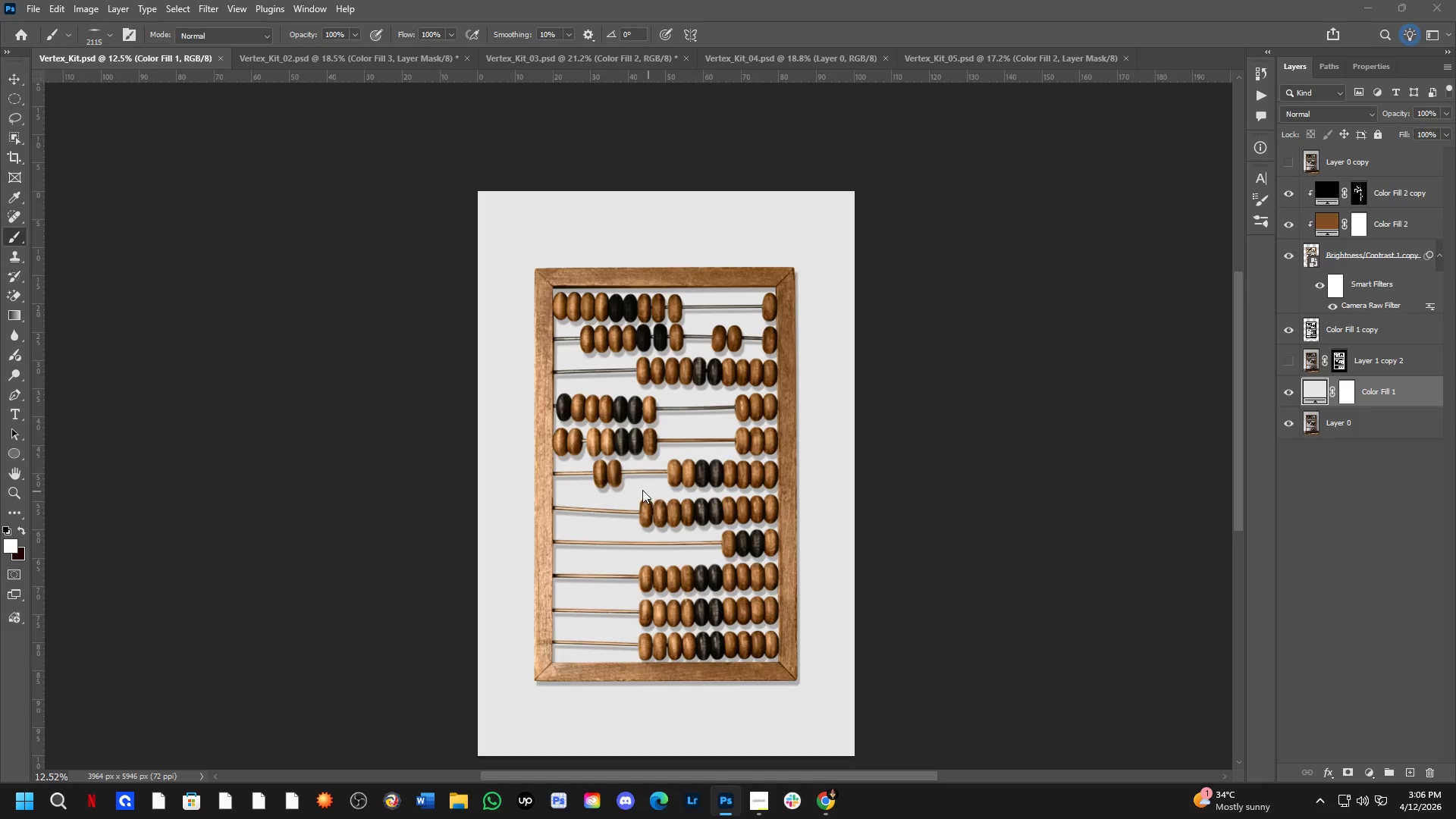 
left_click_drag(start_coordinate=[626, 484], to_coordinate=[657, 487])
 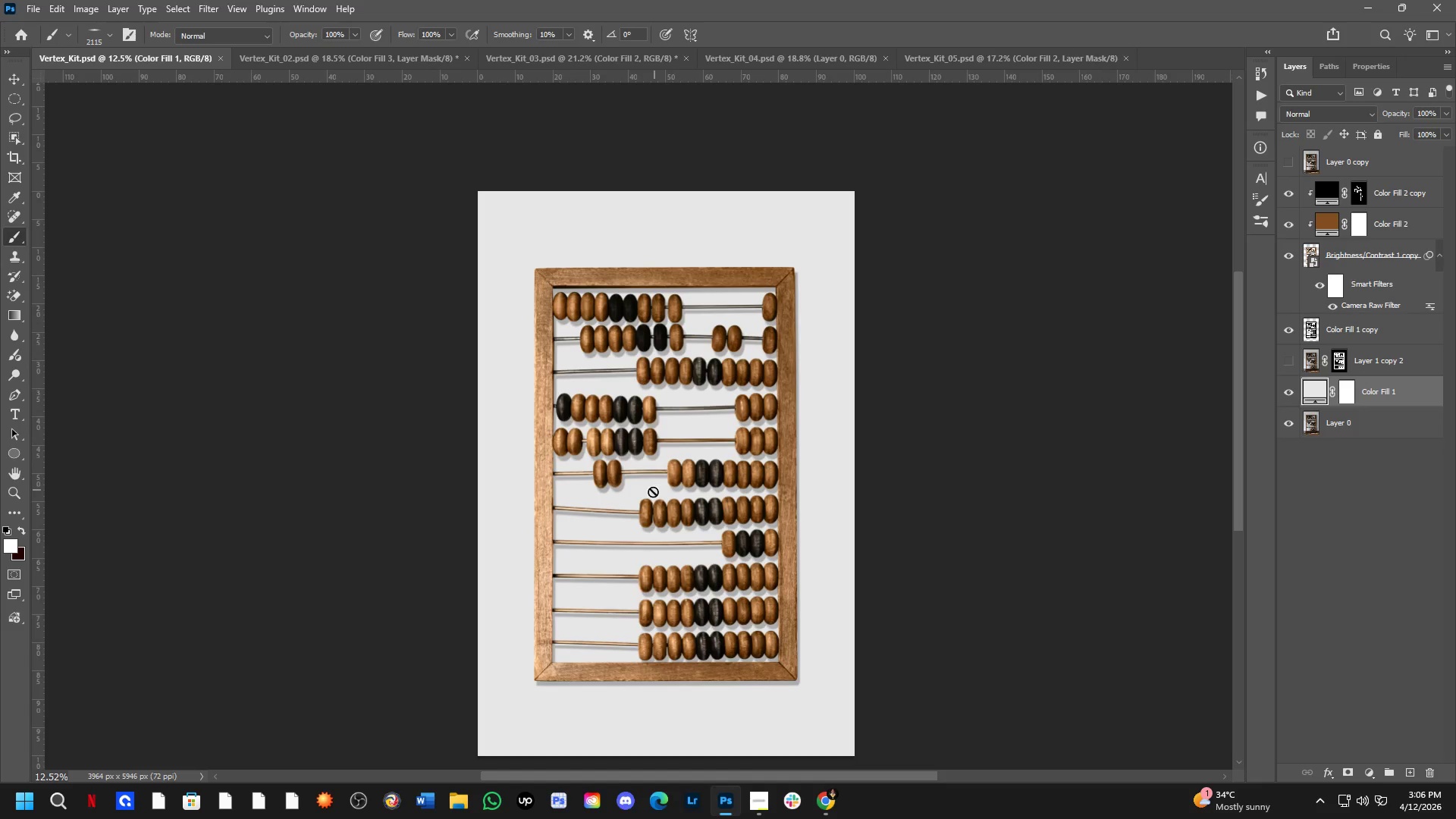 
scroll: coordinate [639, 509], scroll_direction: down, amount: 3.0
 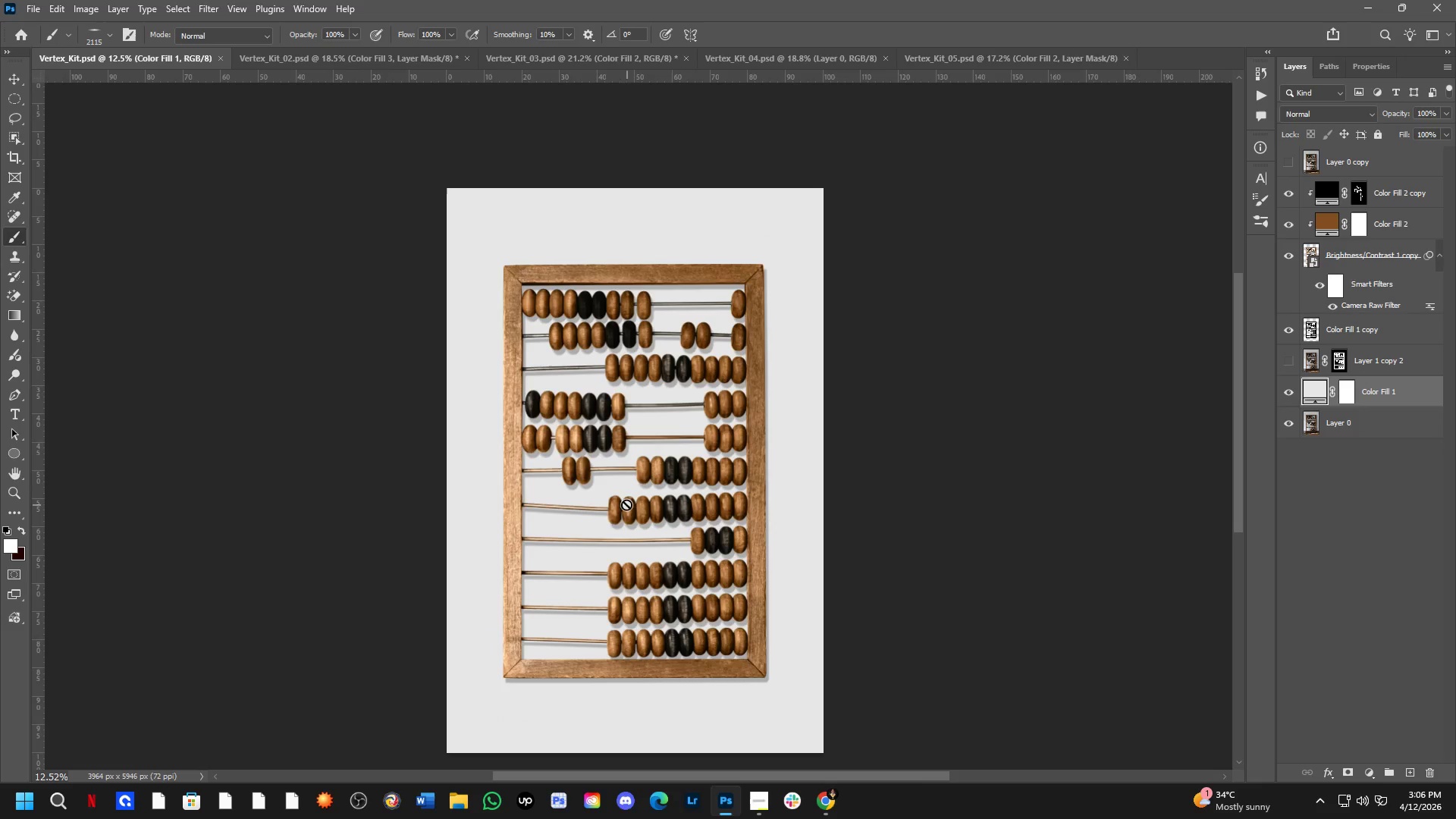 
key(Control+Shift+S)
 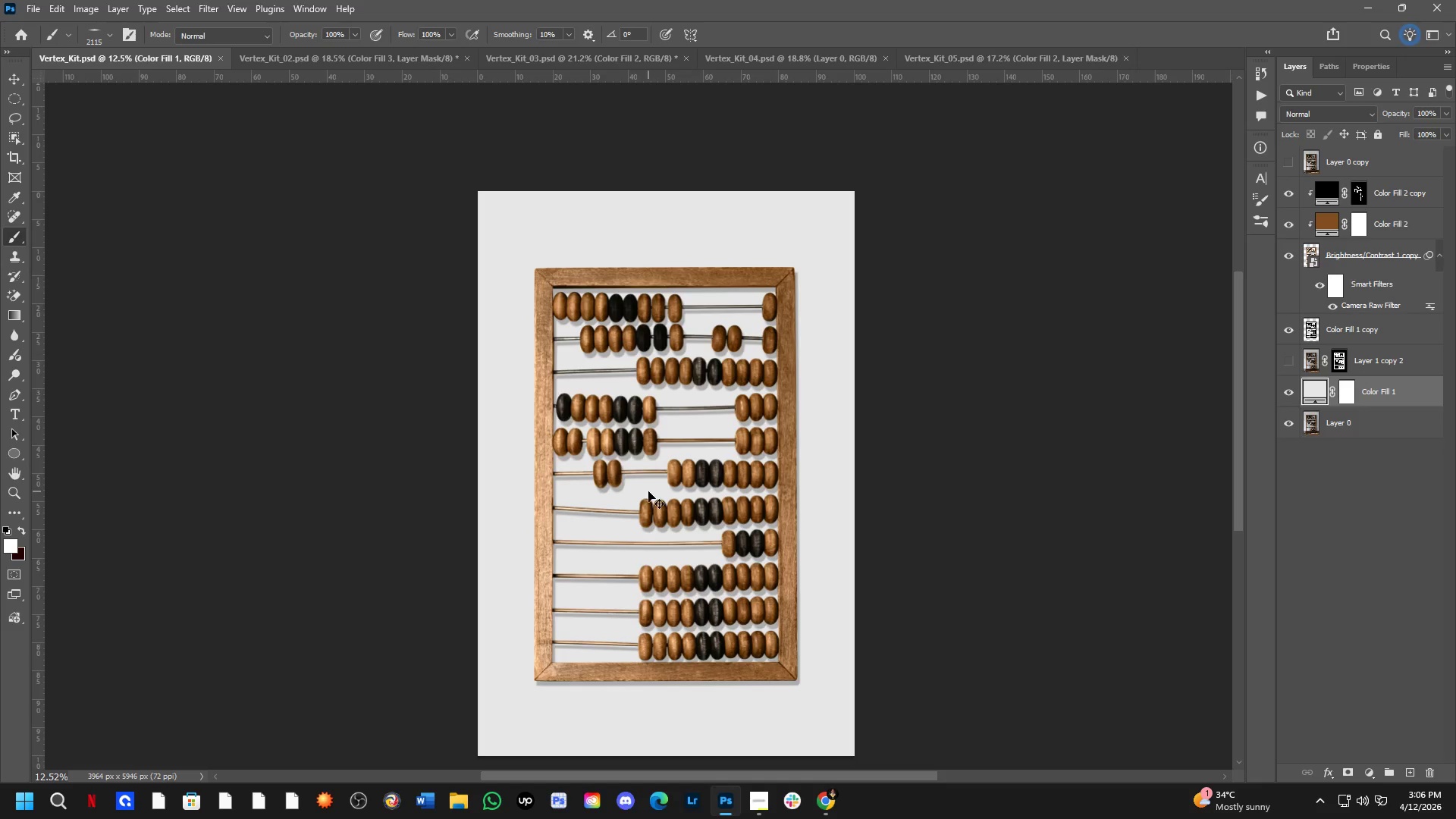 
key(Control+Shift+A)
 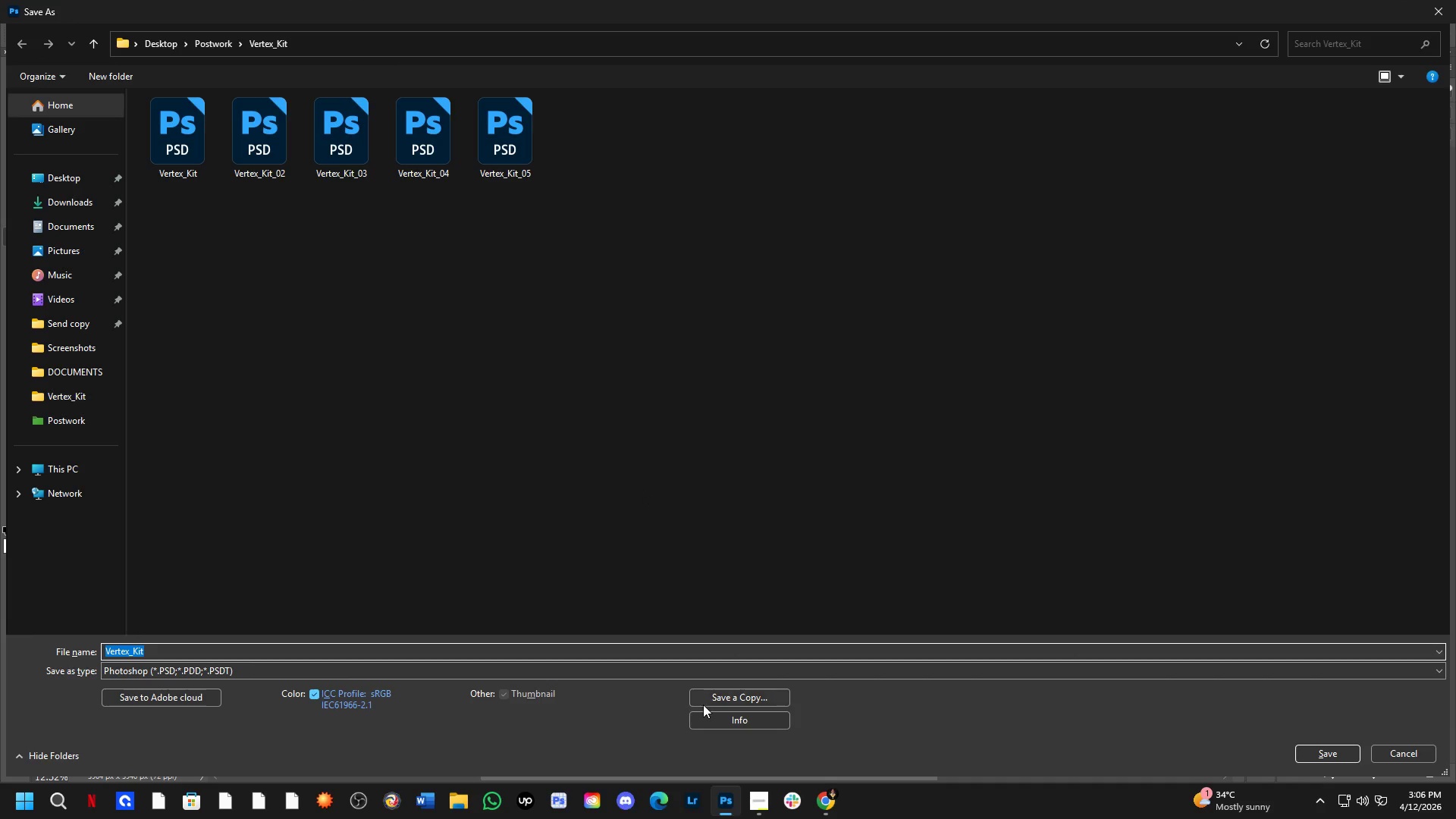 
key(Alt+Tab)